 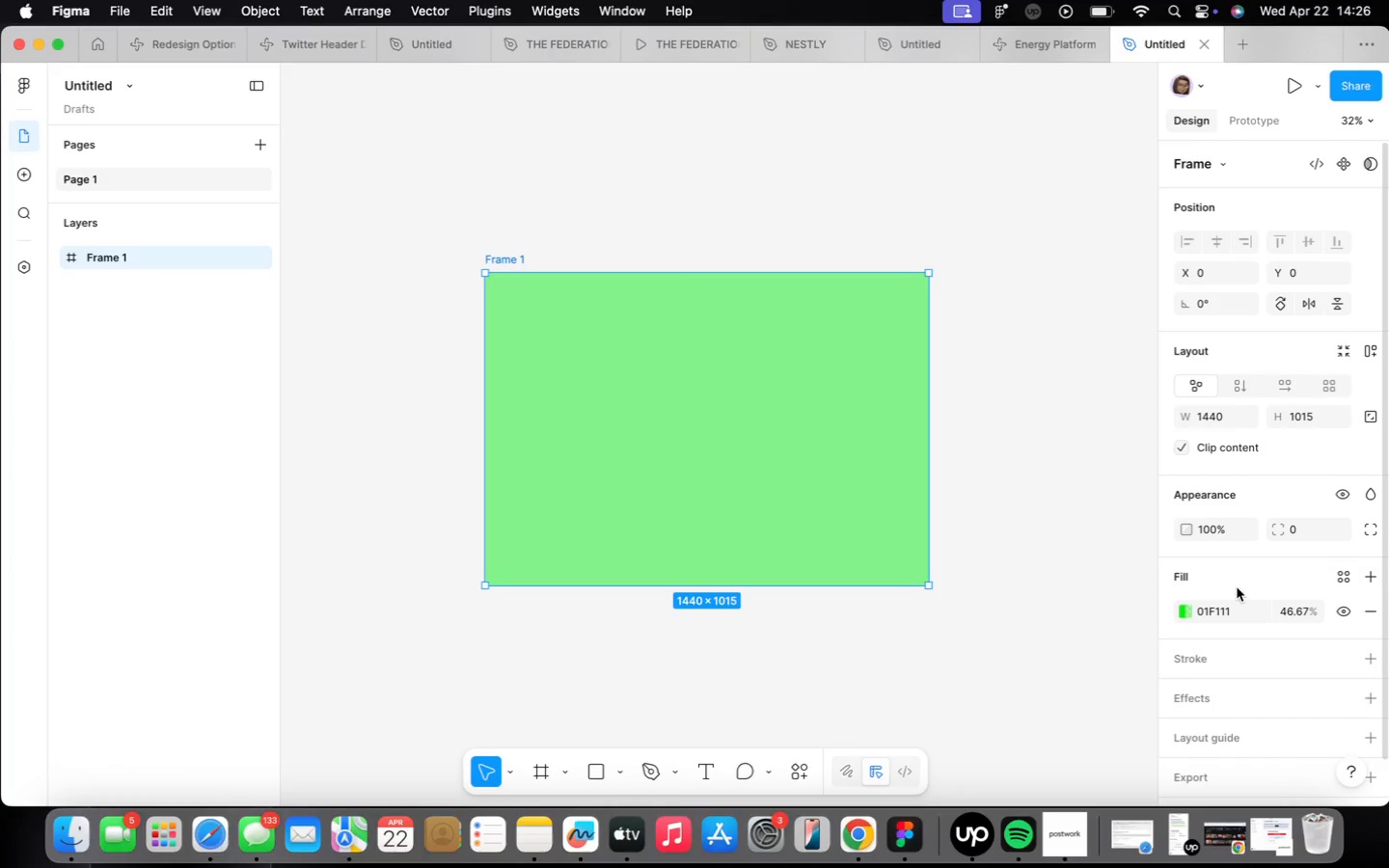 
type(0f)
 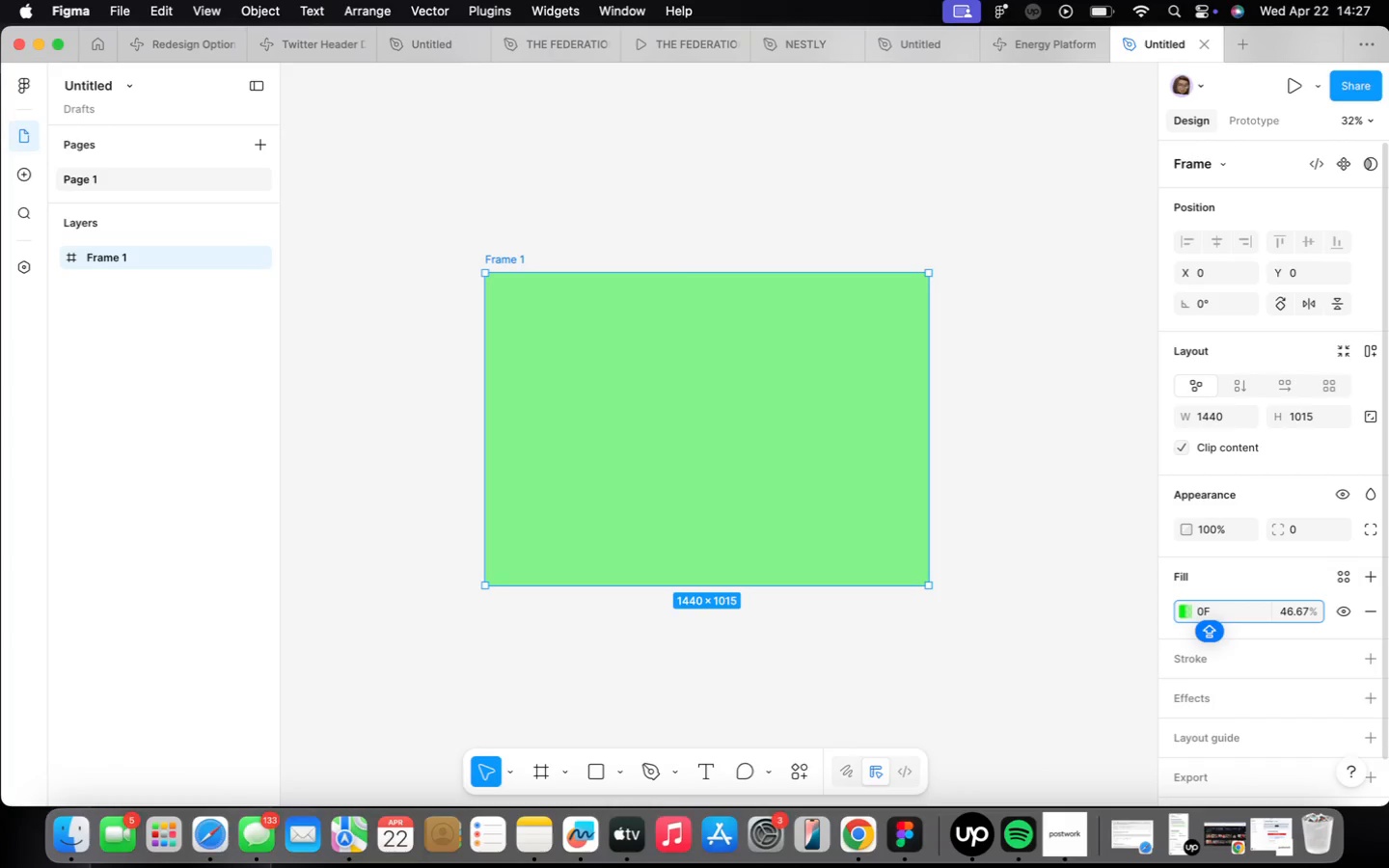 
type(1117)
 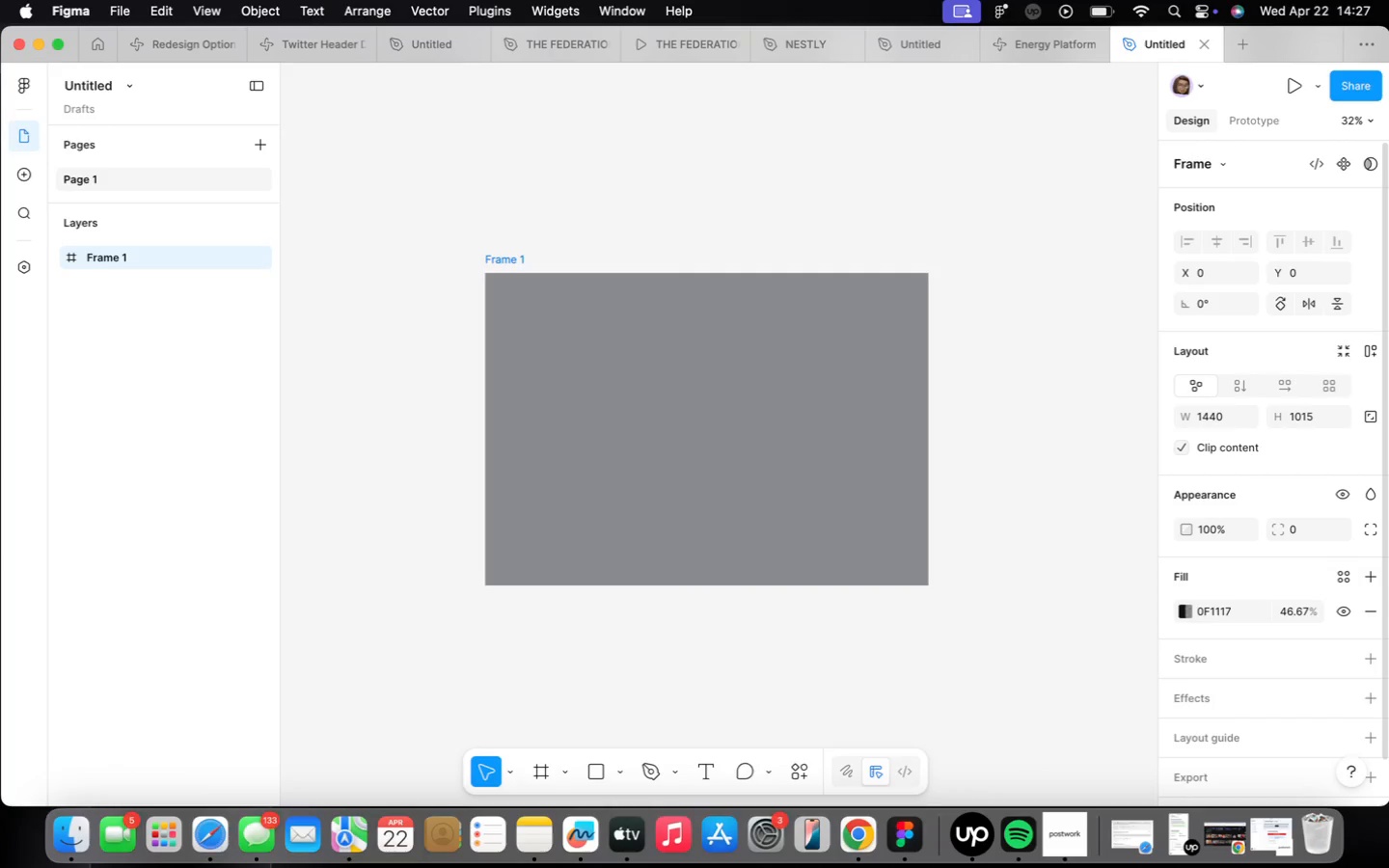 
key(Enter)
 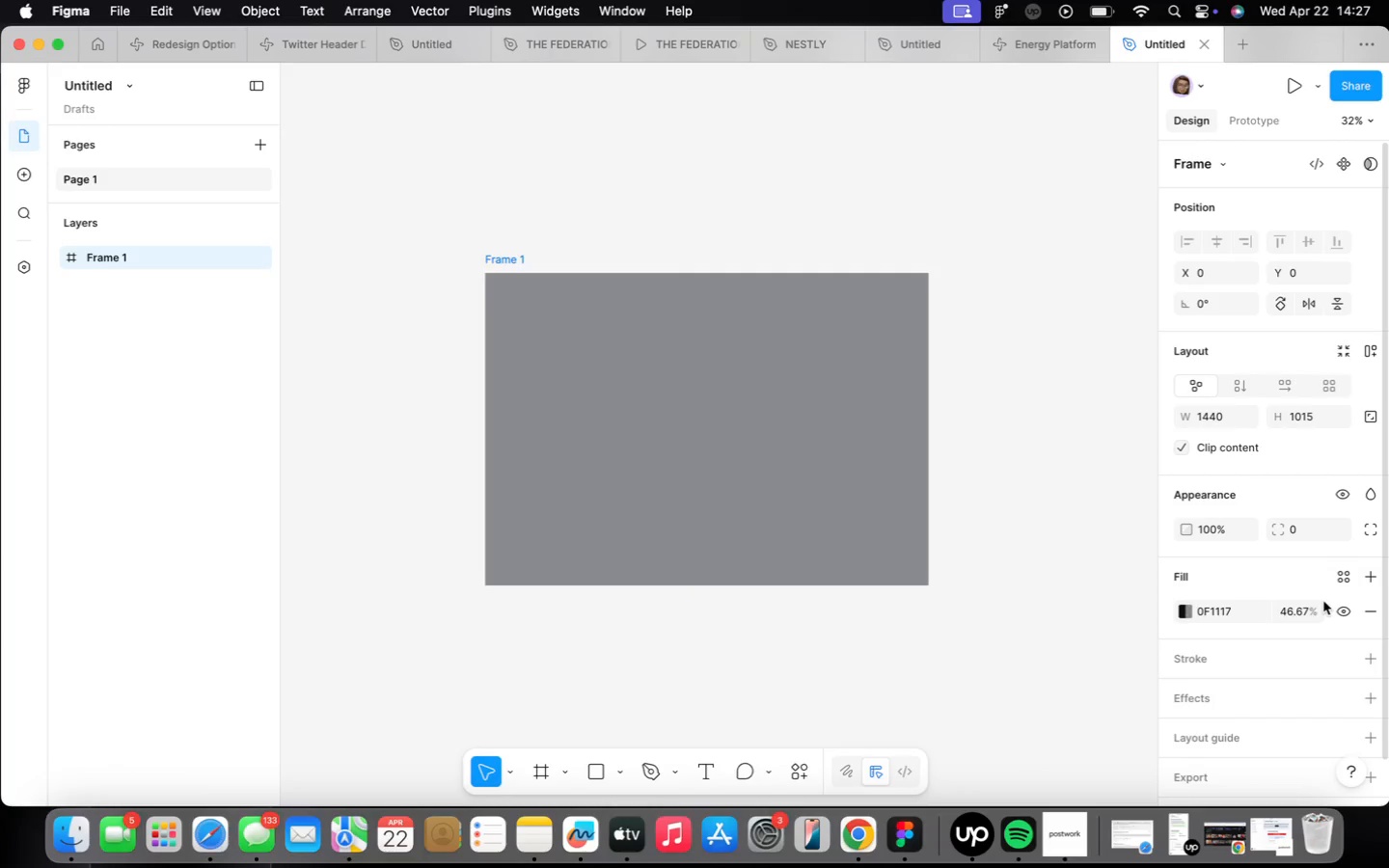 
left_click([1305, 614])
 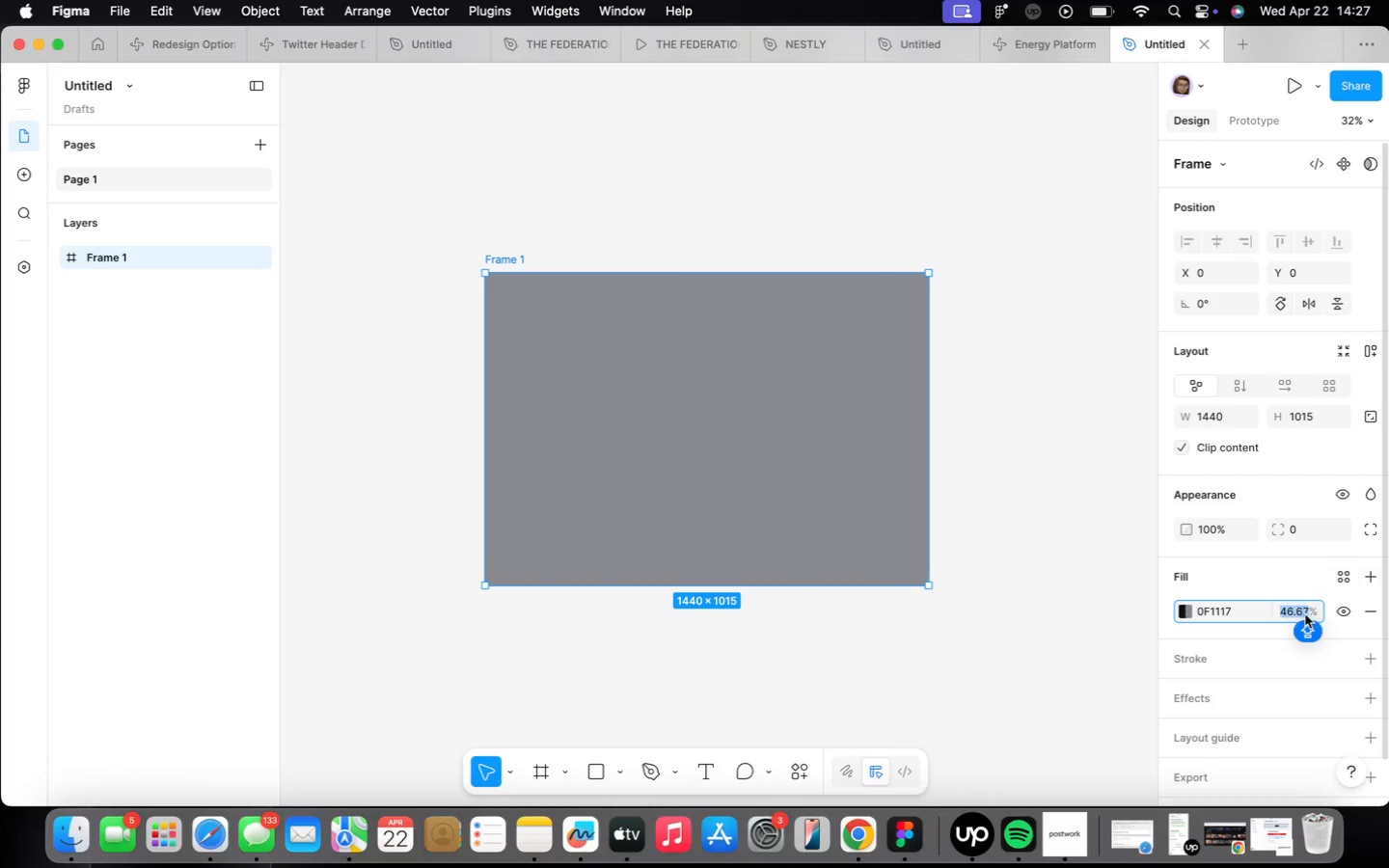 
type(100)
 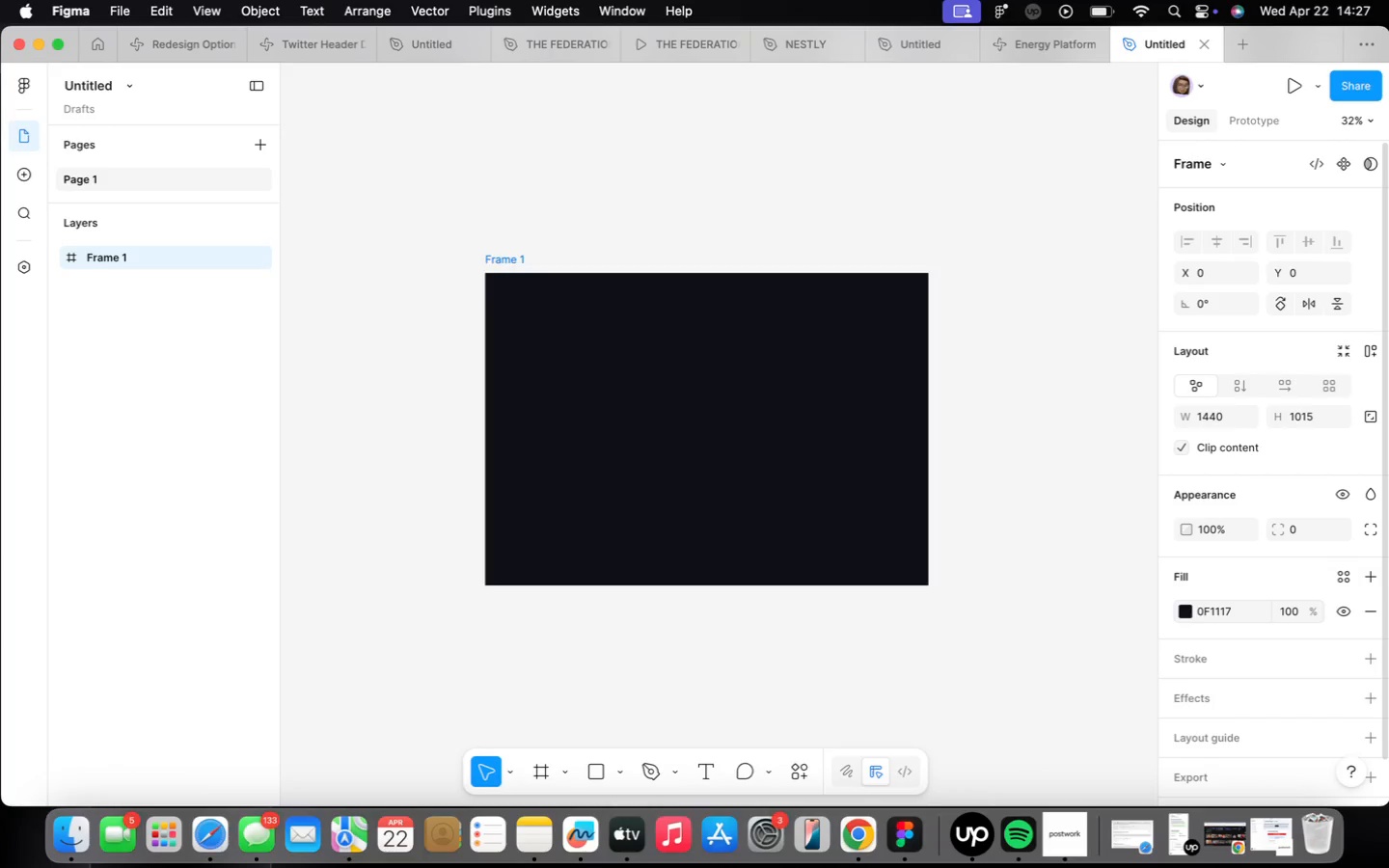 
key(Enter)
 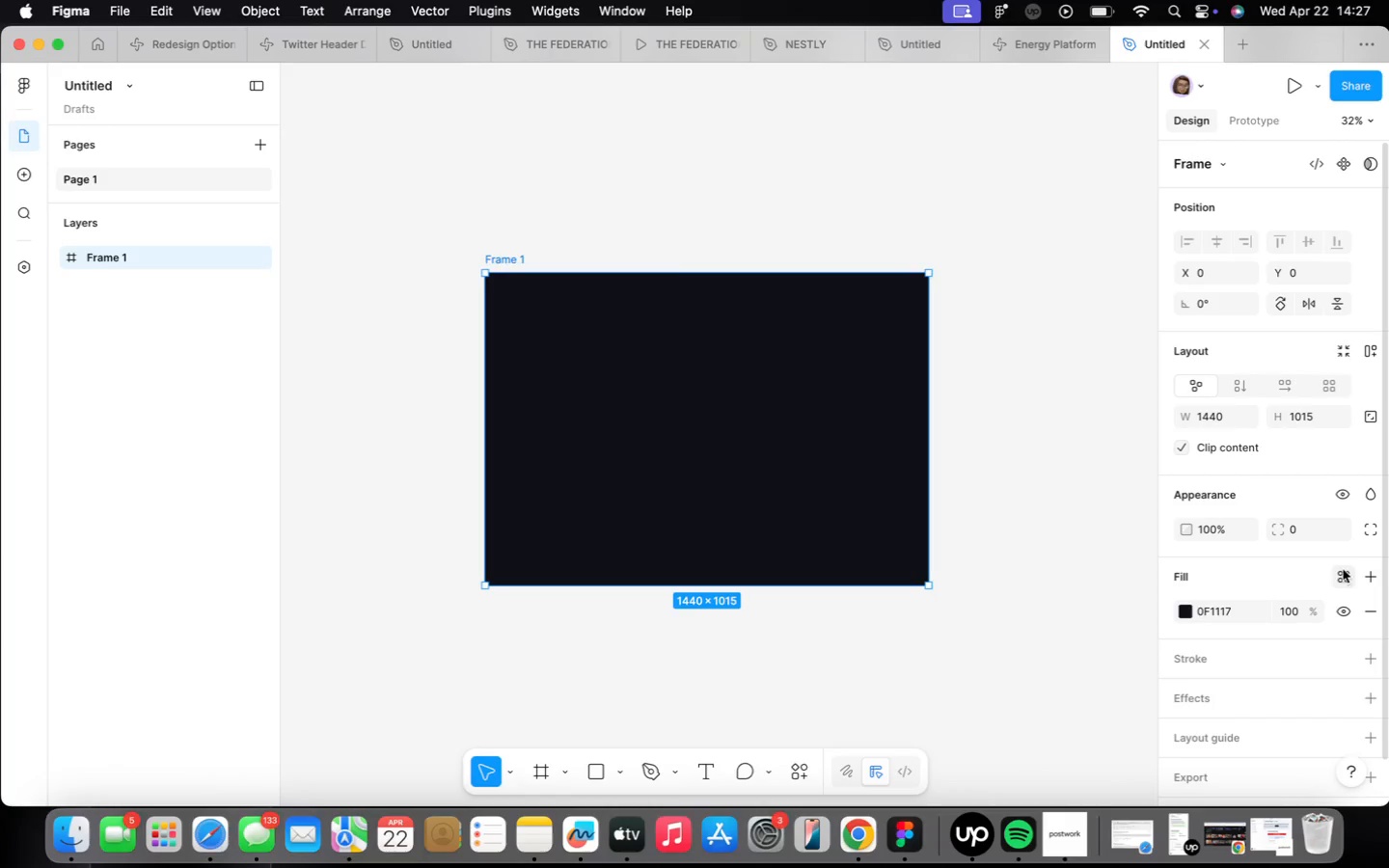 
left_click([1346, 574])
 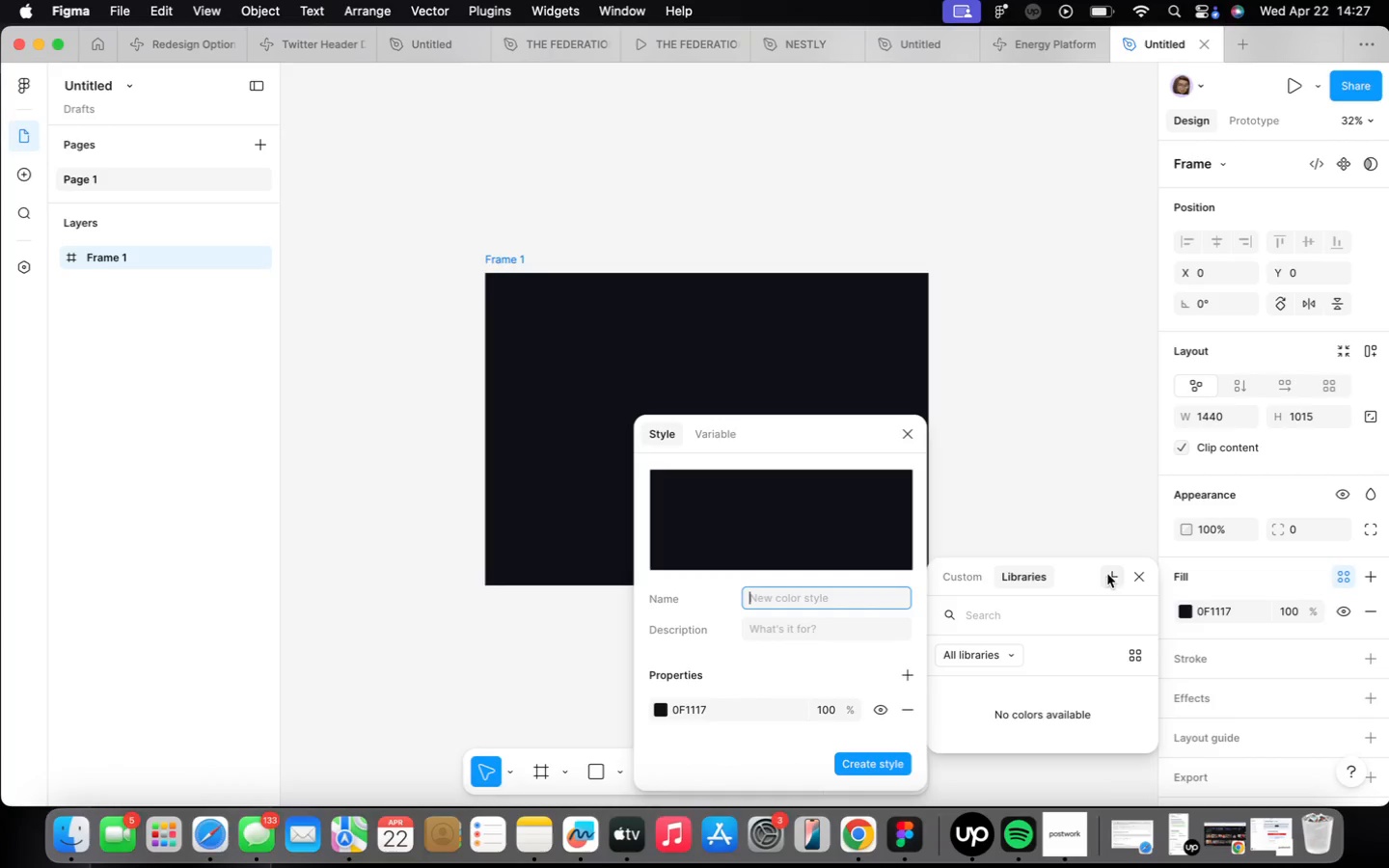 
left_click([704, 434])
 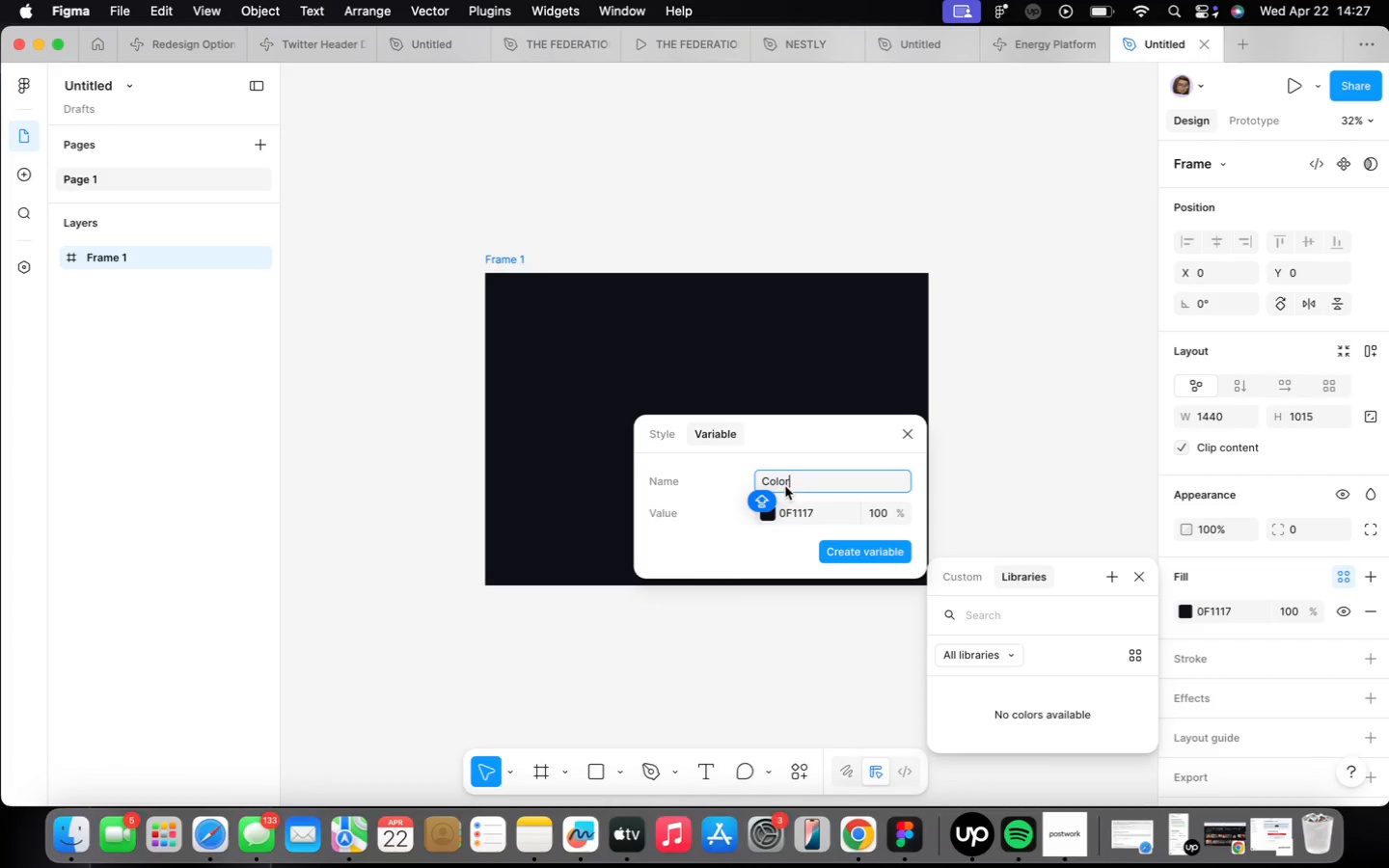 
double_click([782, 481])
 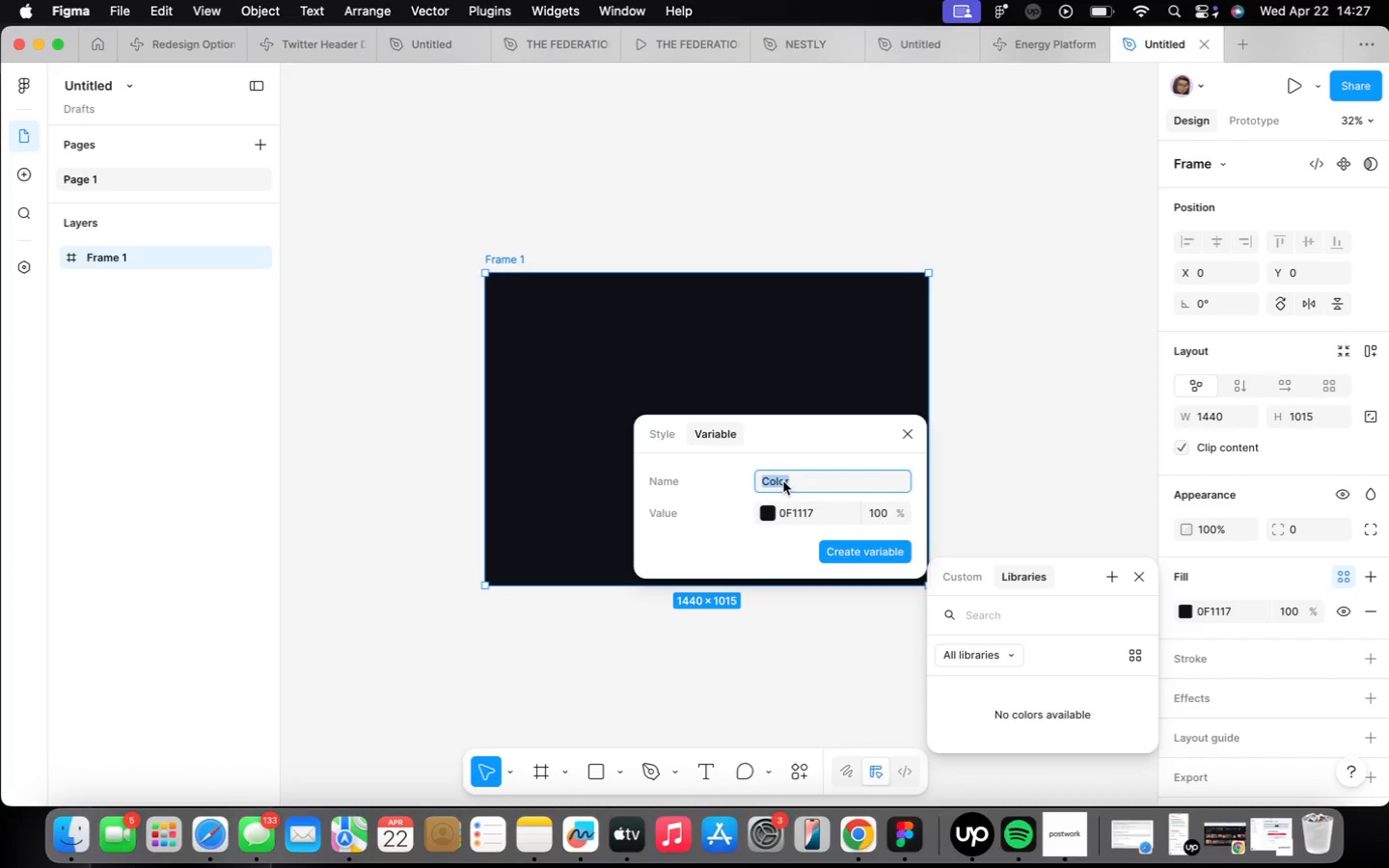 
type(Backgrounf )
key(Backspace)
key(Backspace)
type(d Colour)
 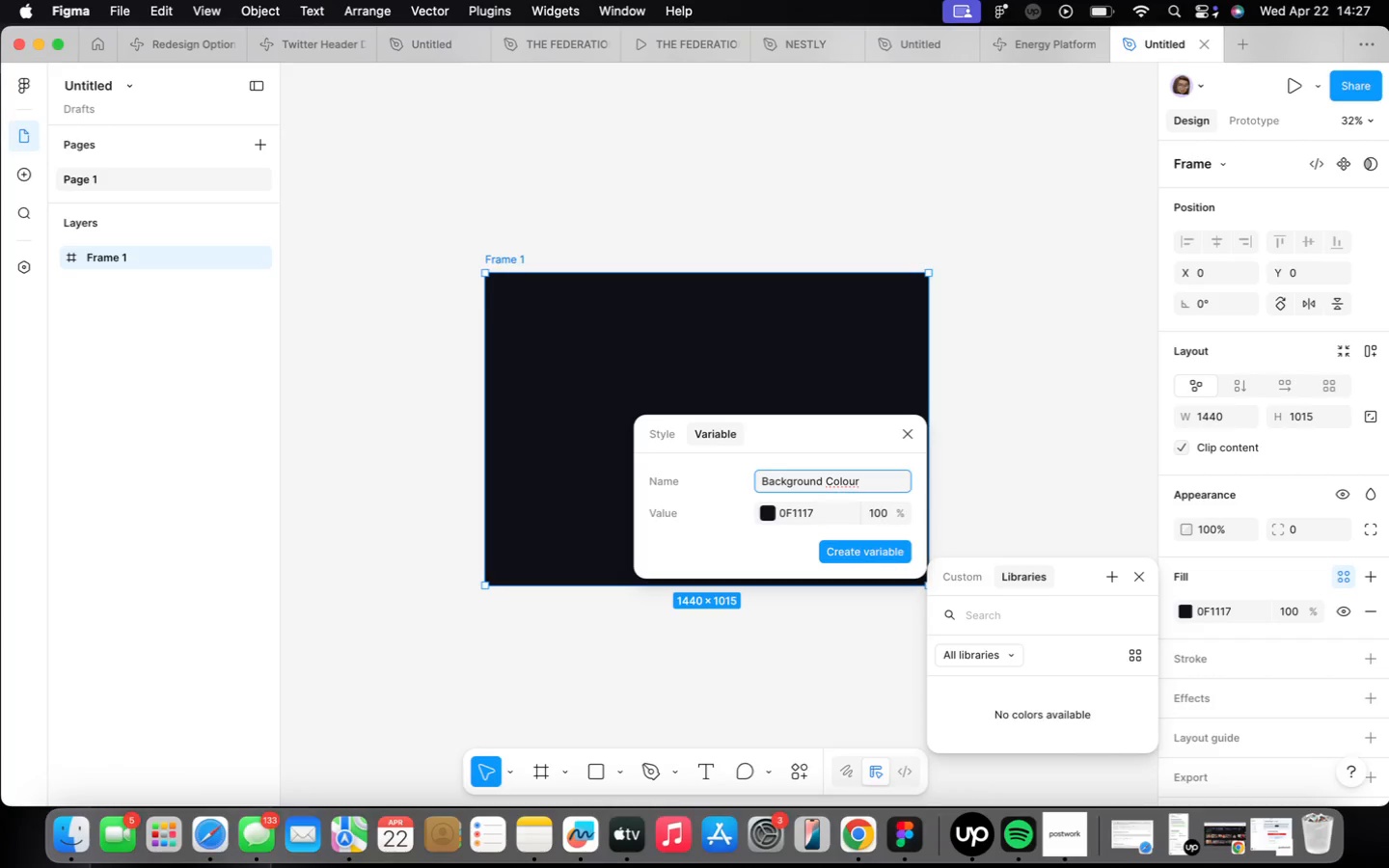 
key(Enter)
 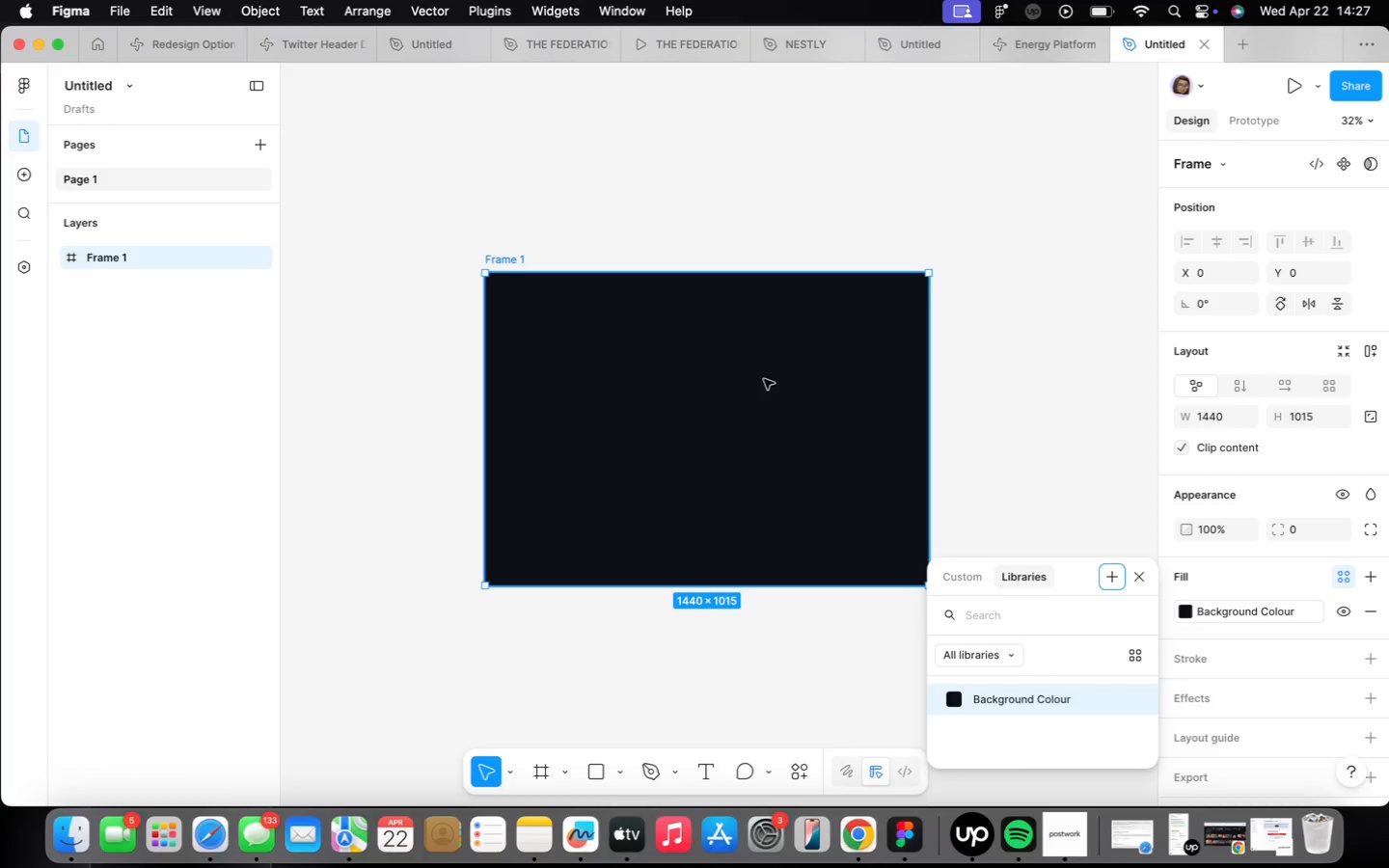 
wait(21.01)
 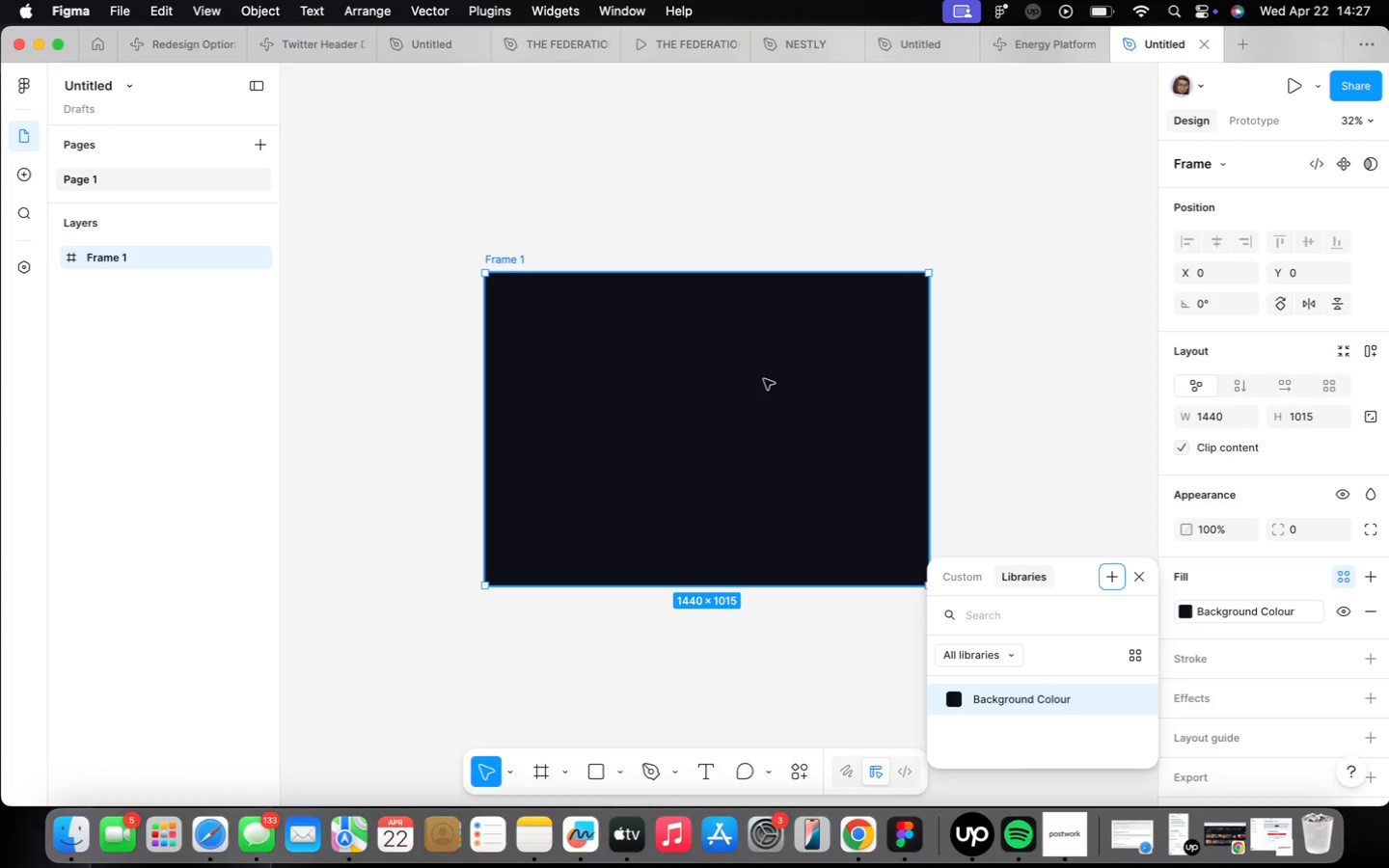 
left_click([989, 365])
 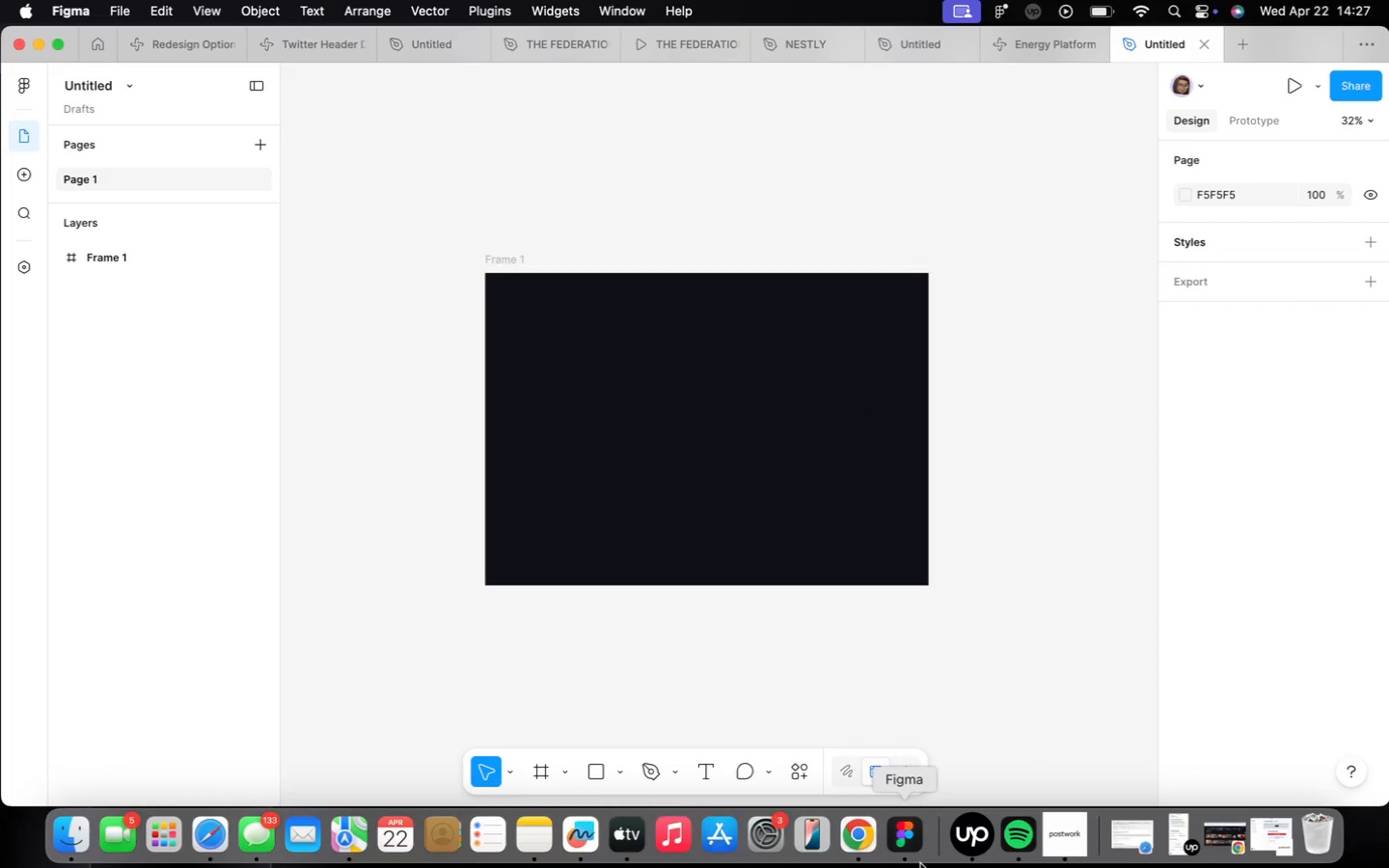 
wait(10.94)
 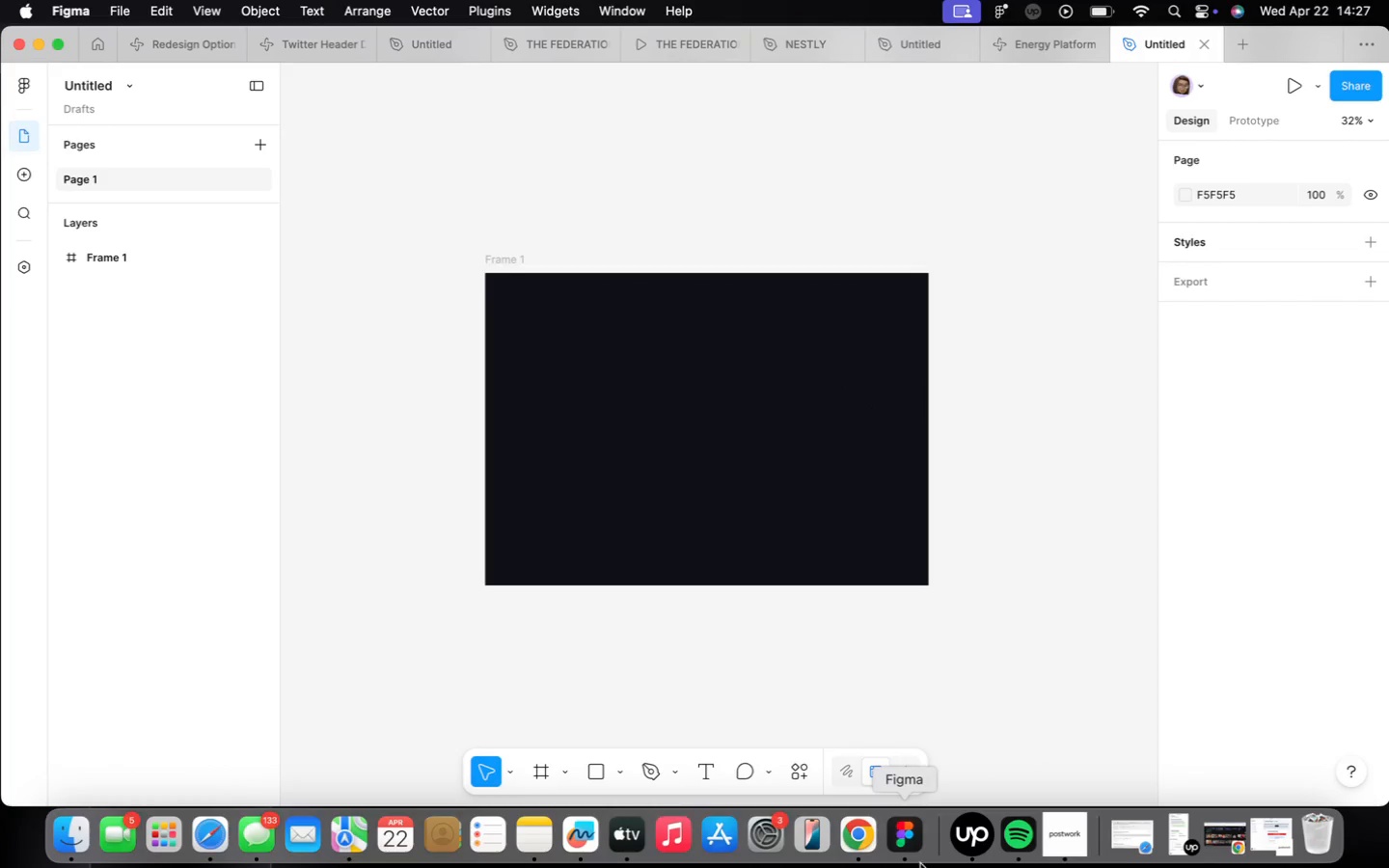 
left_click([1072, 834])